 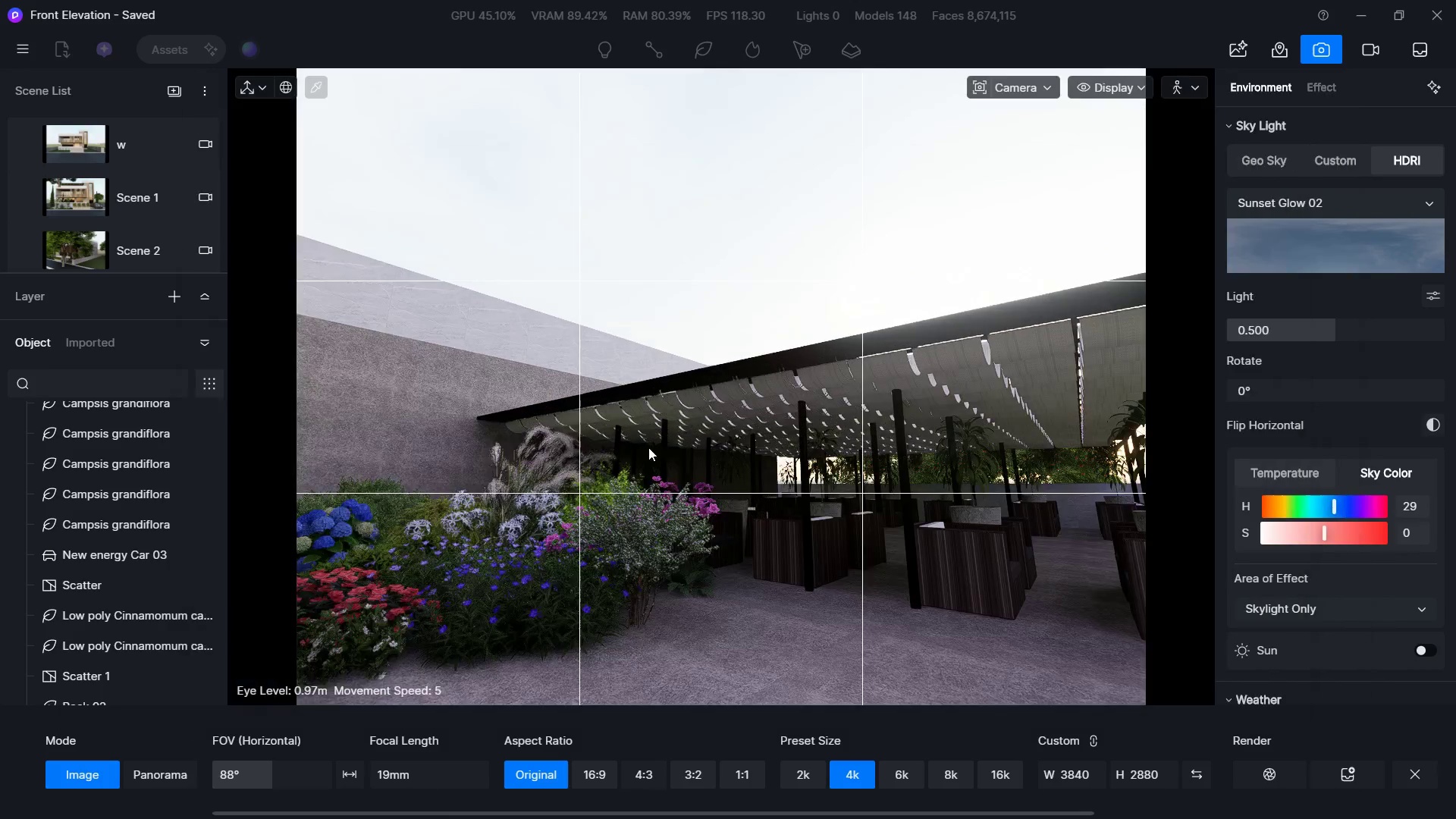 
key(Meta+MetaLeft)
 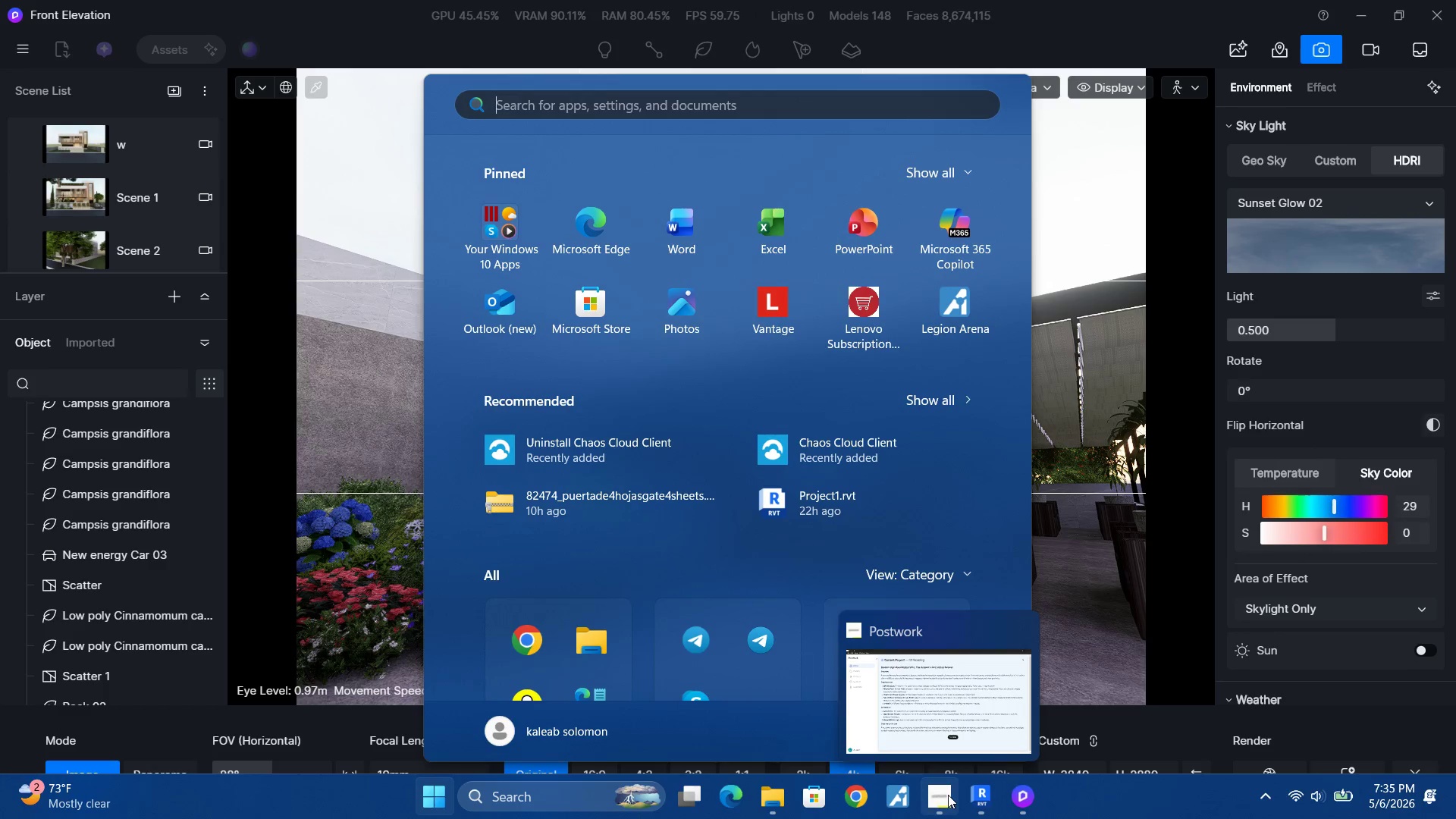 
left_click([974, 799])
 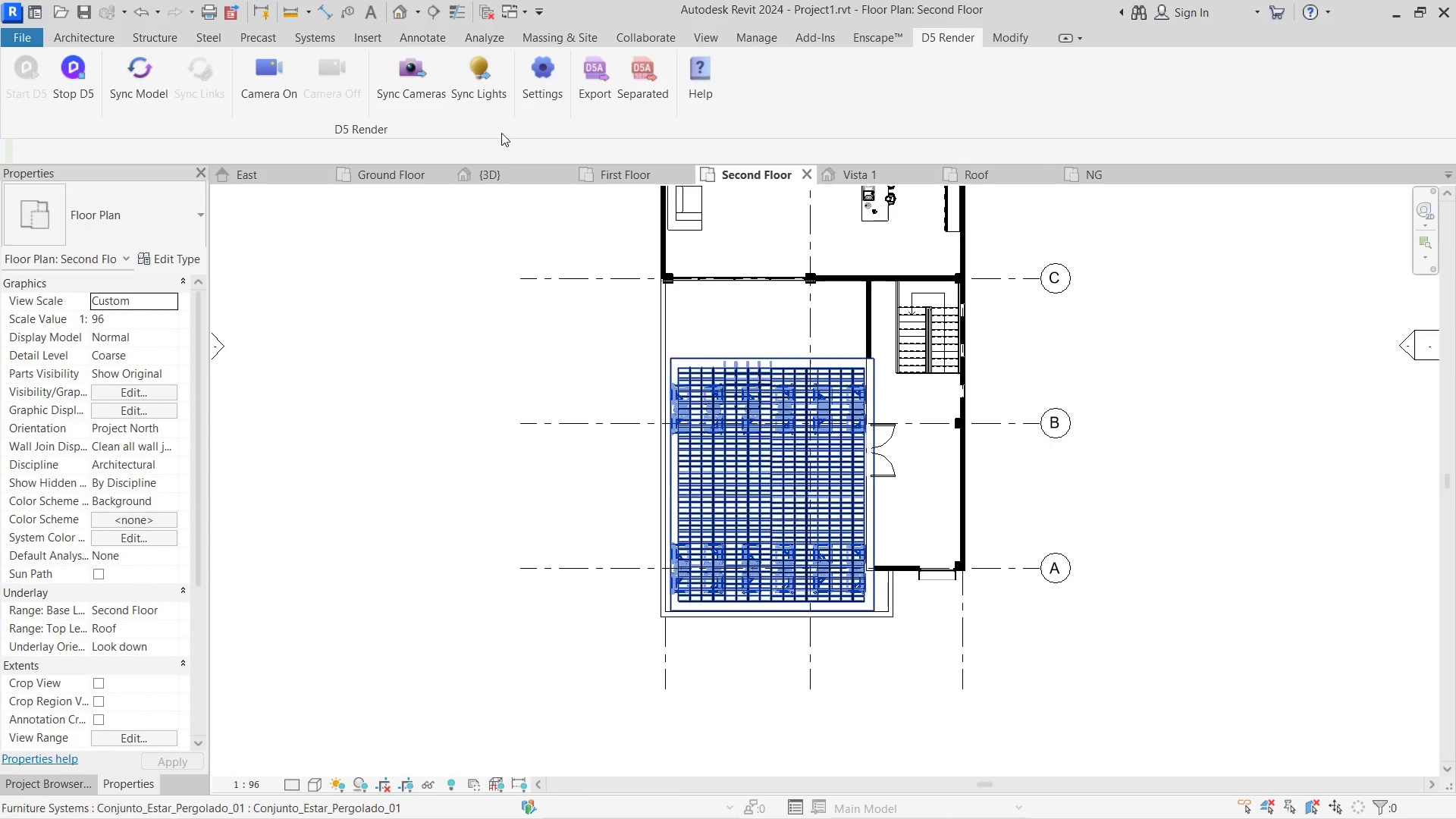 
left_click([506, 169])
 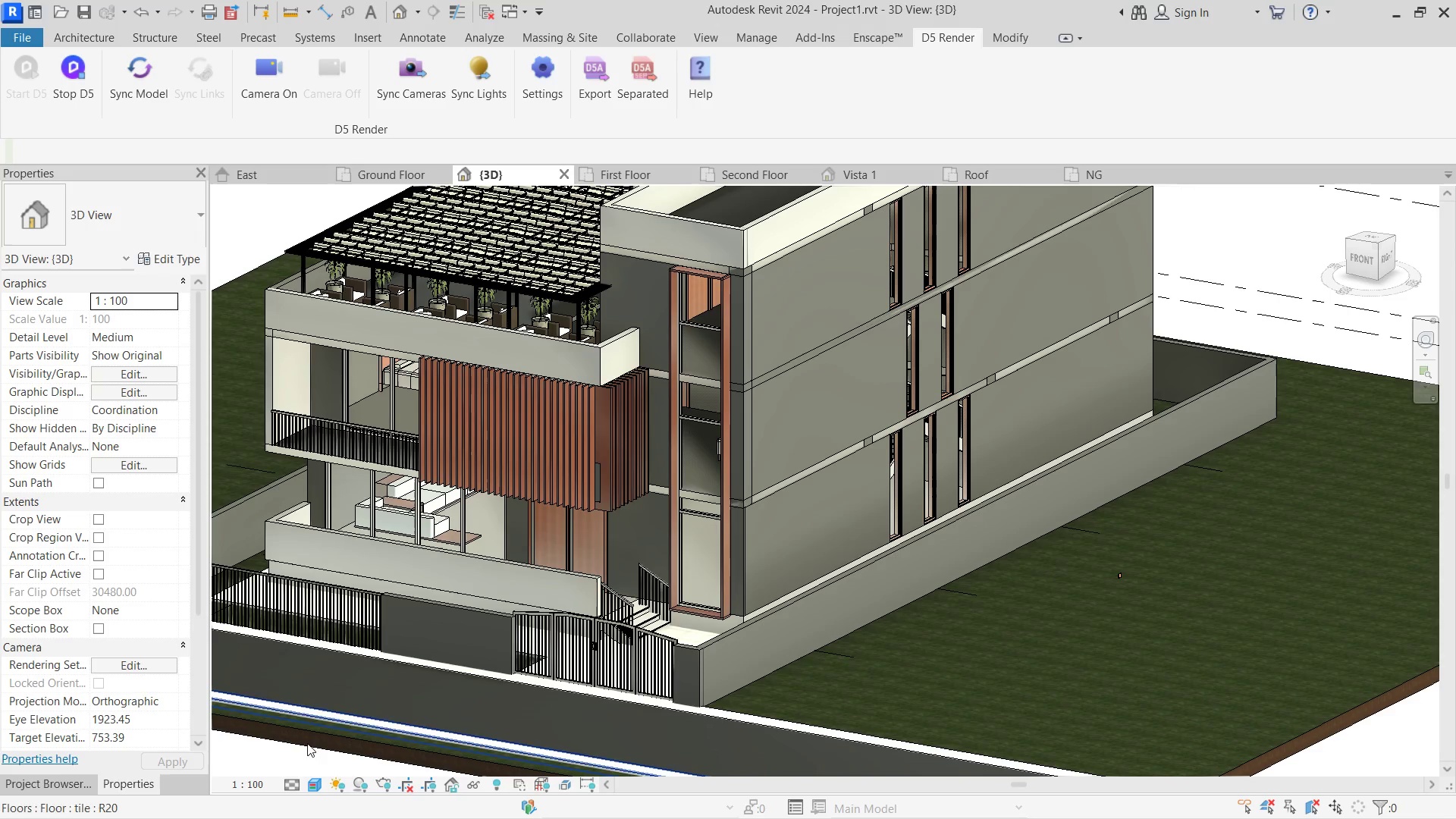 
wait(5.22)
 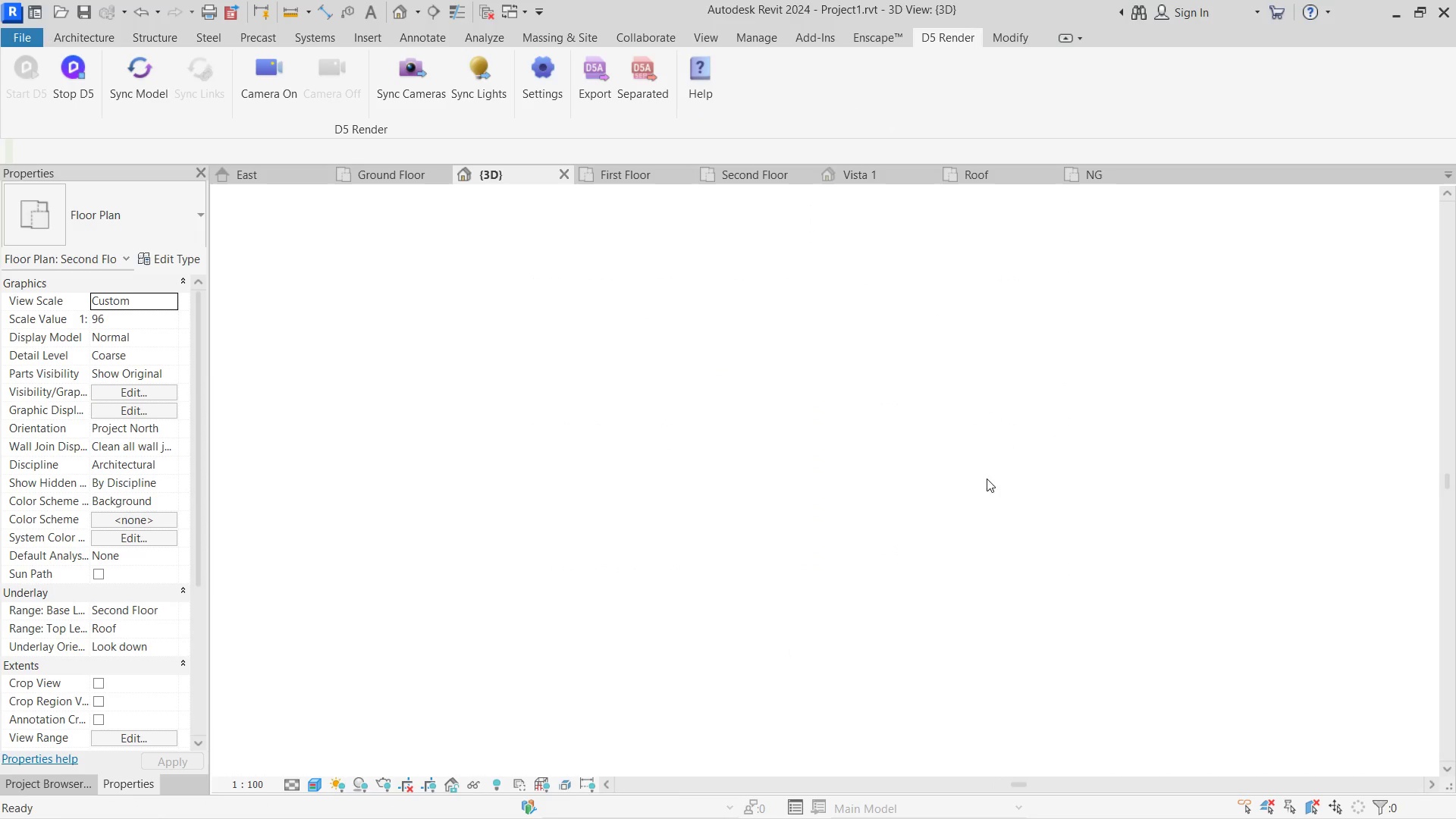 
key(Alt+Tab)
 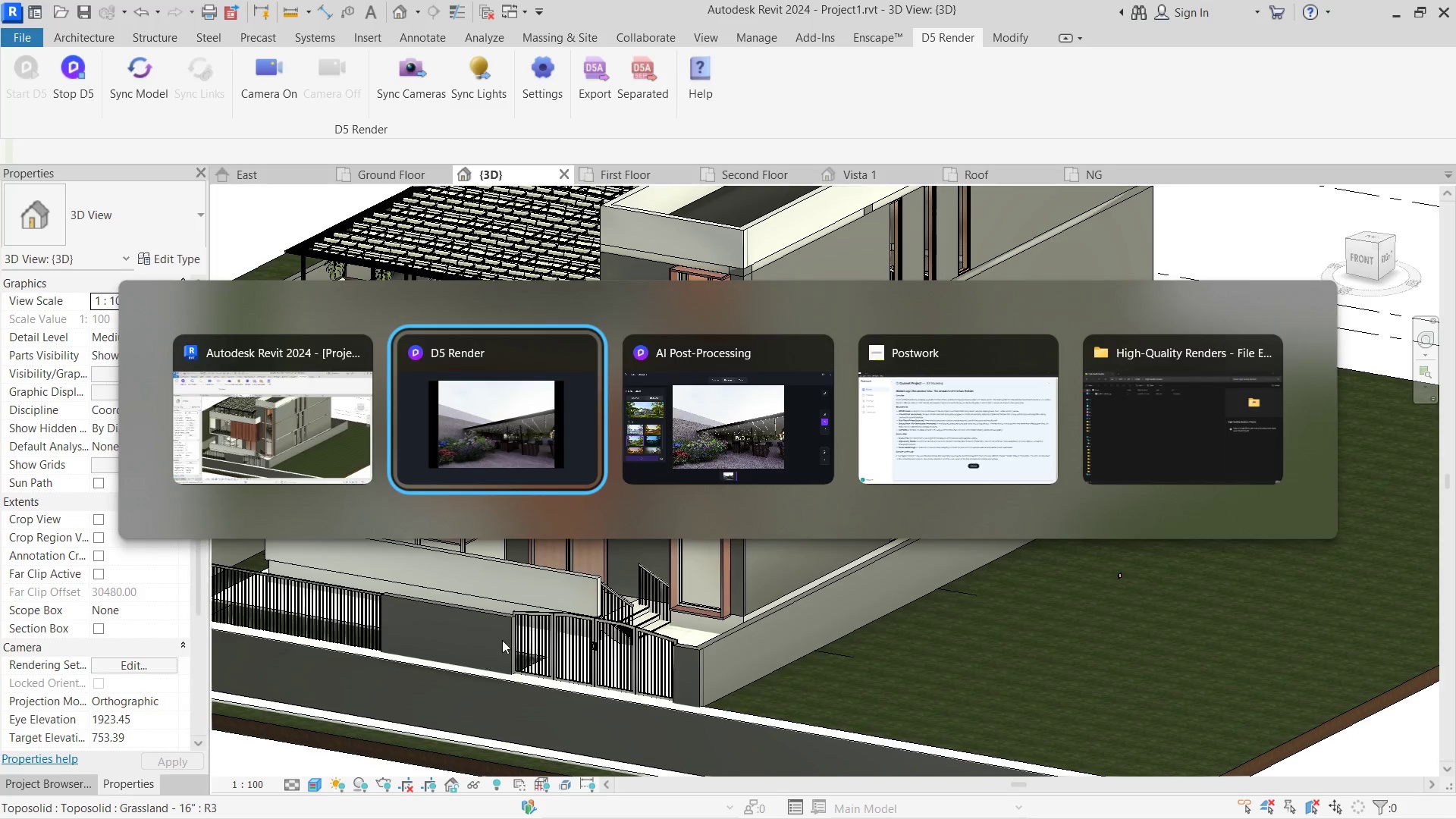 
key(Alt+Tab)
 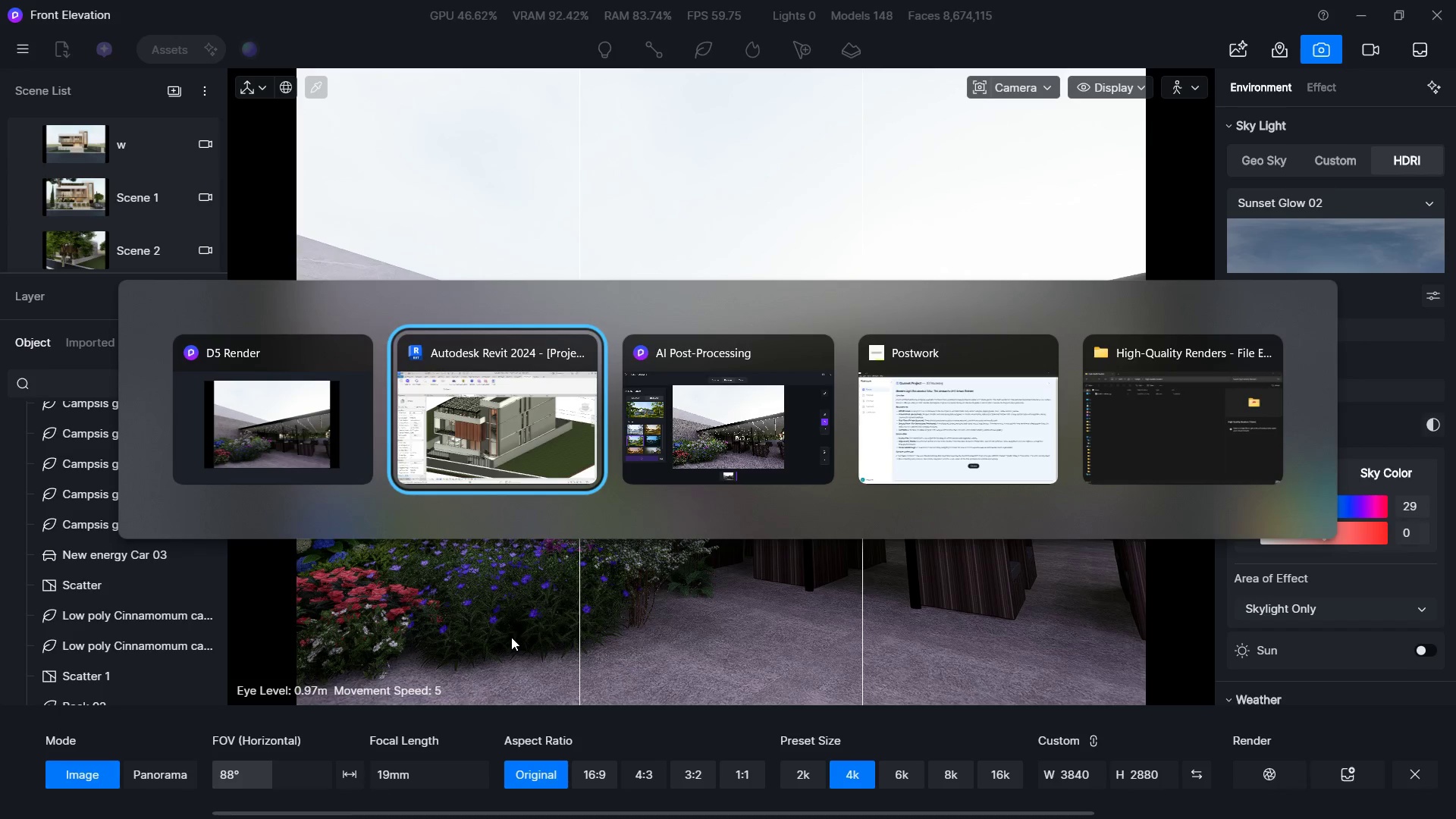 
key(Alt+Tab)
 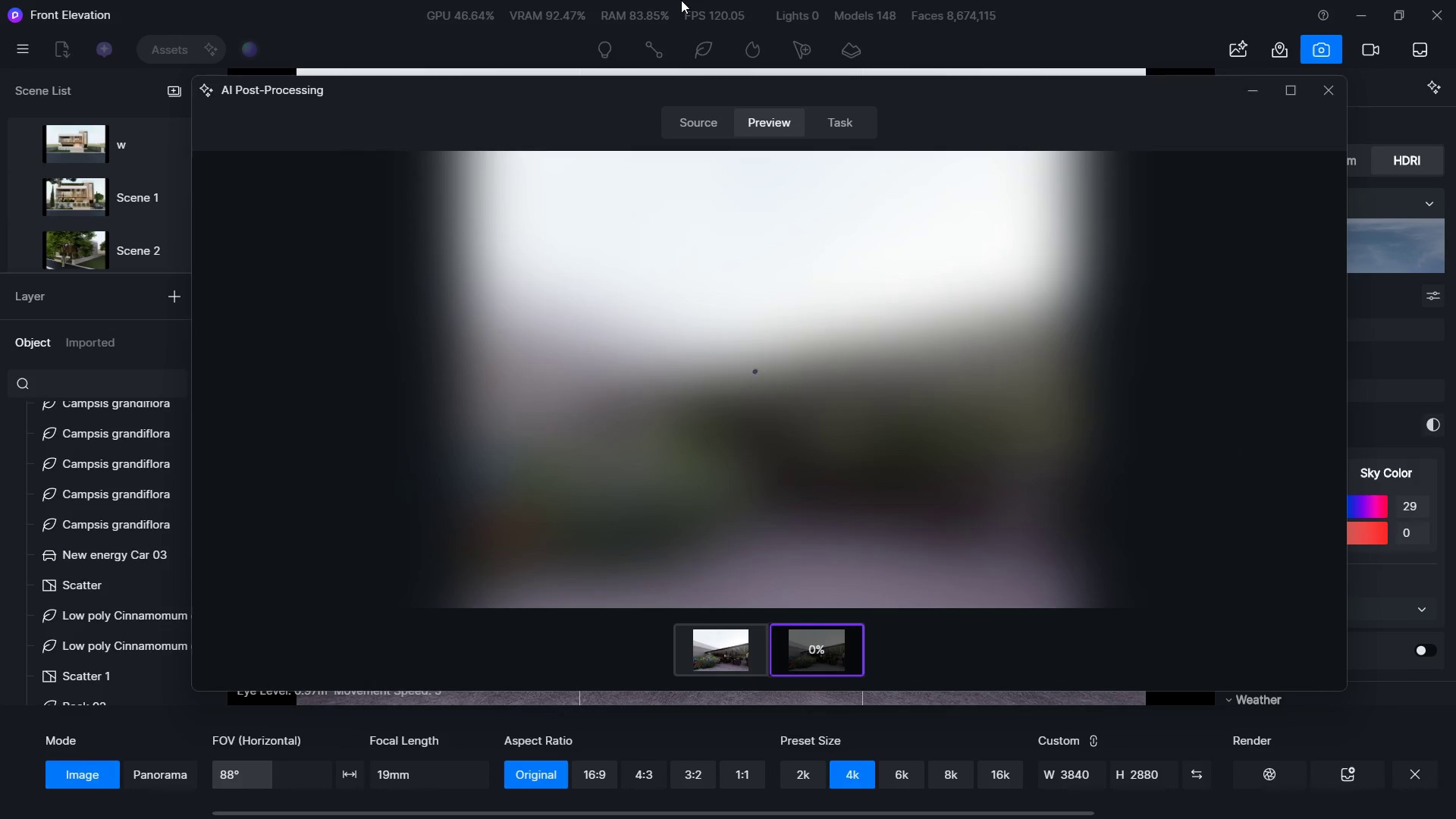 
wait(5.38)
 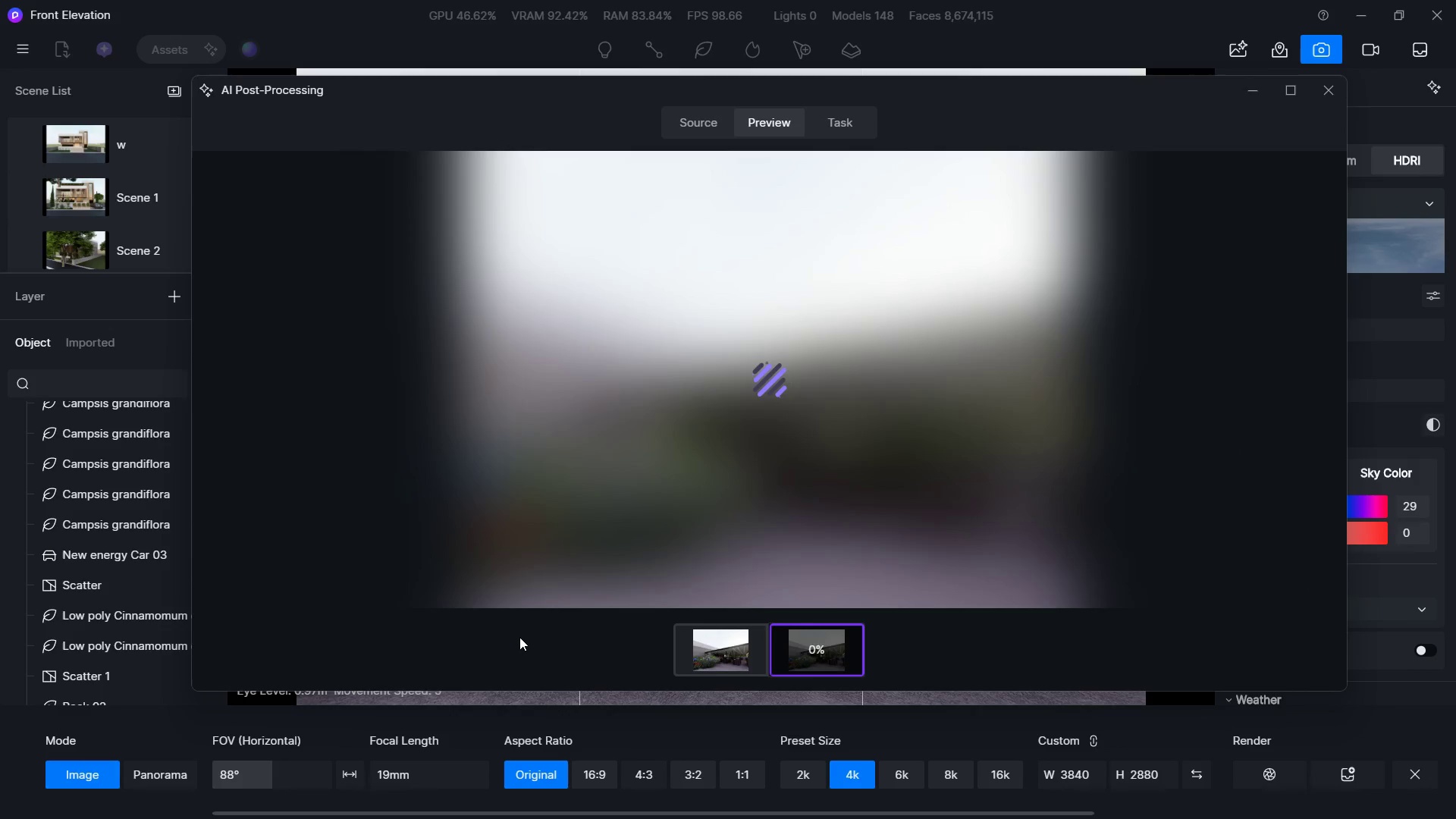 
mouse_move([671, 49])
 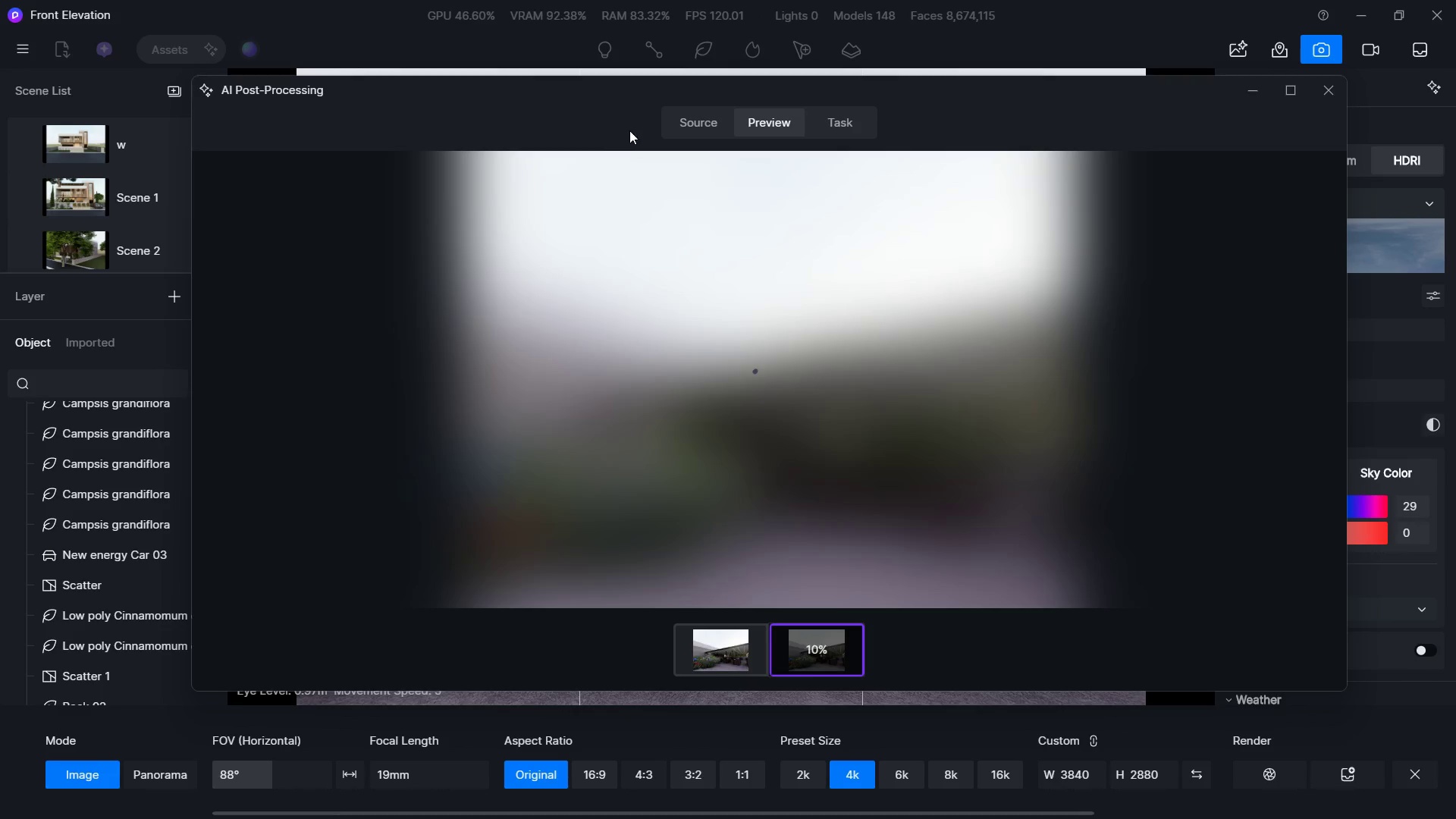 
key(Alt+Tab)
 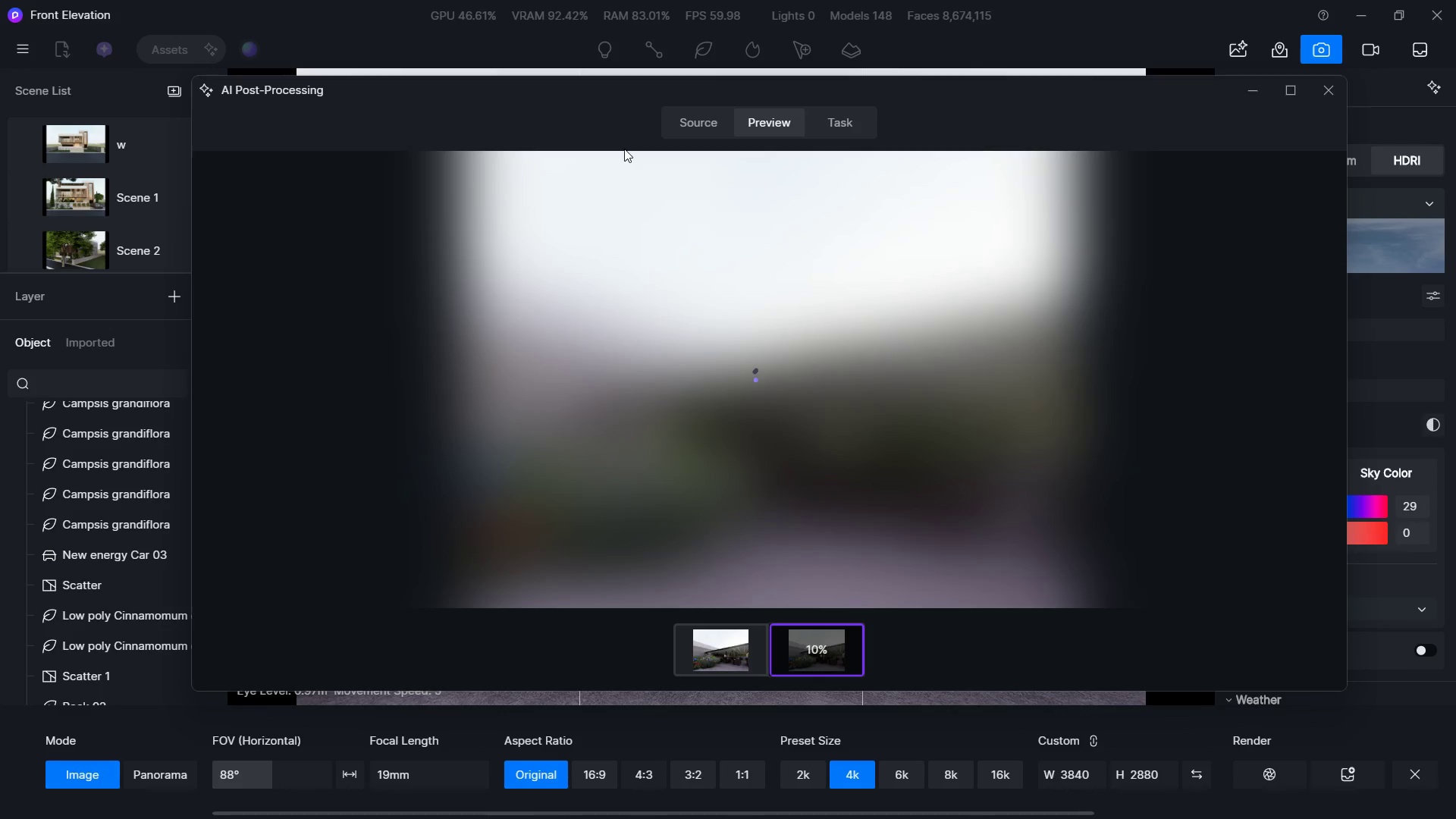 
key(CapsLock)
 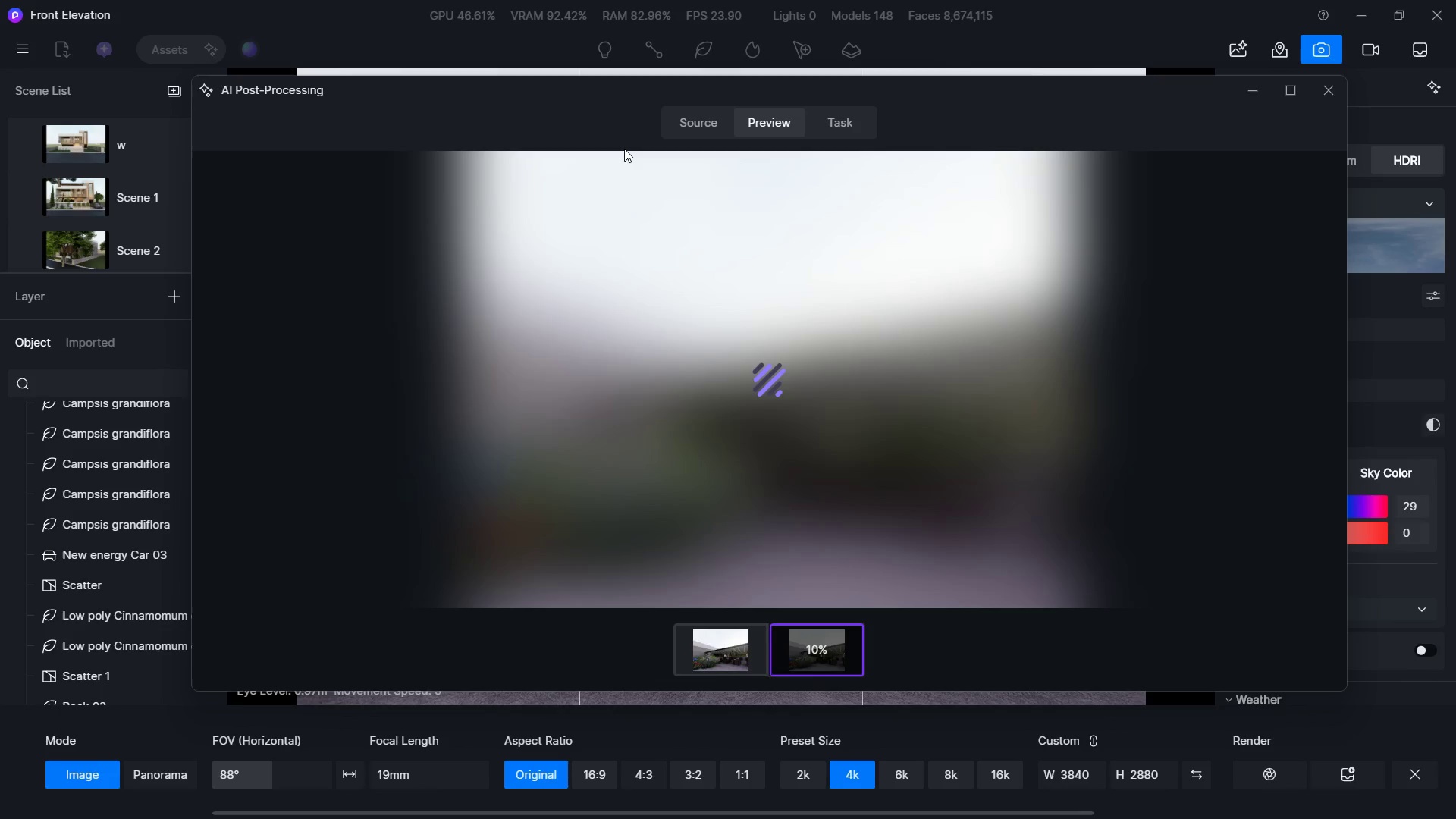 
key(Alt+Tab)
 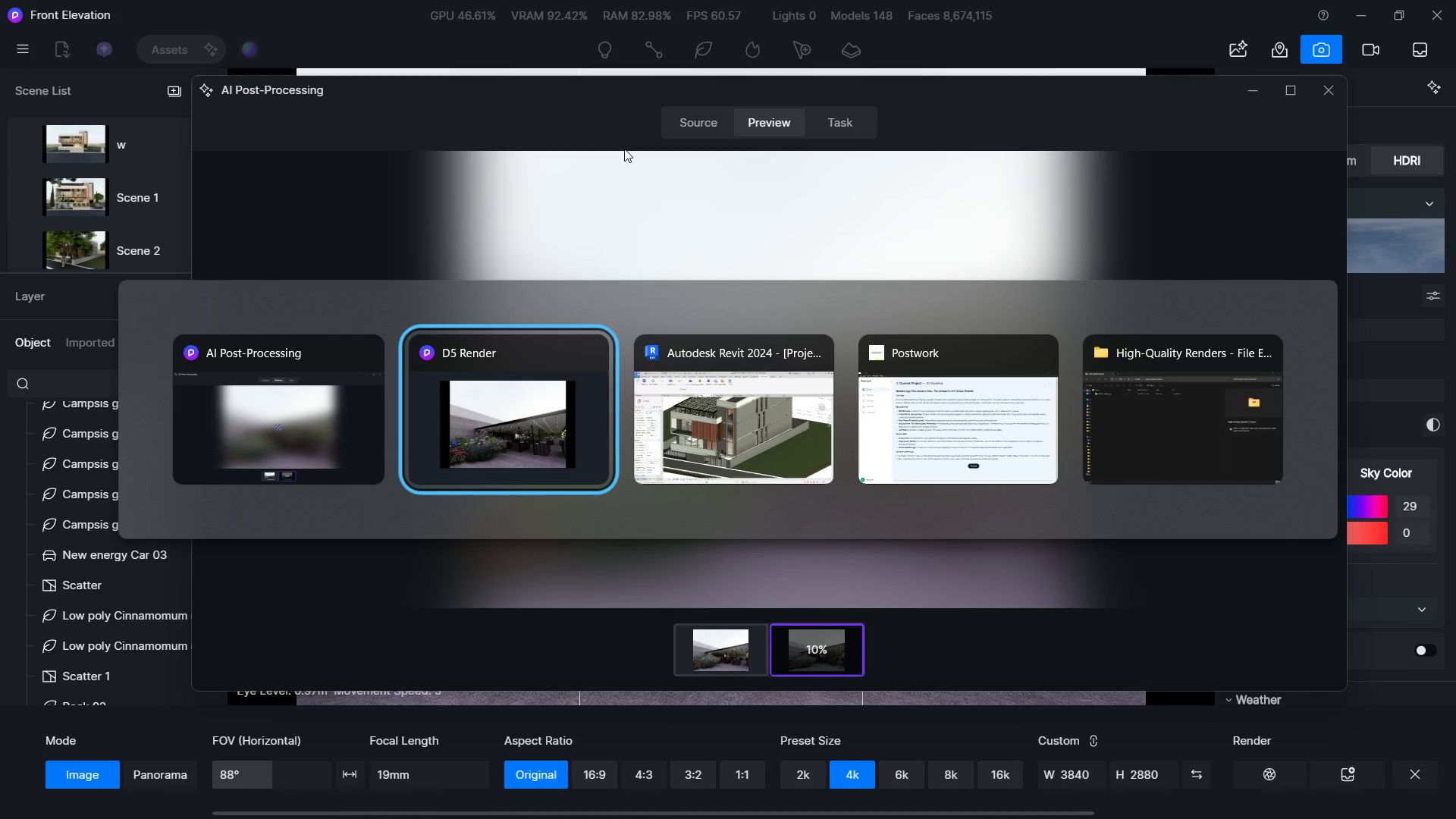 
key(Alt+Tab)
 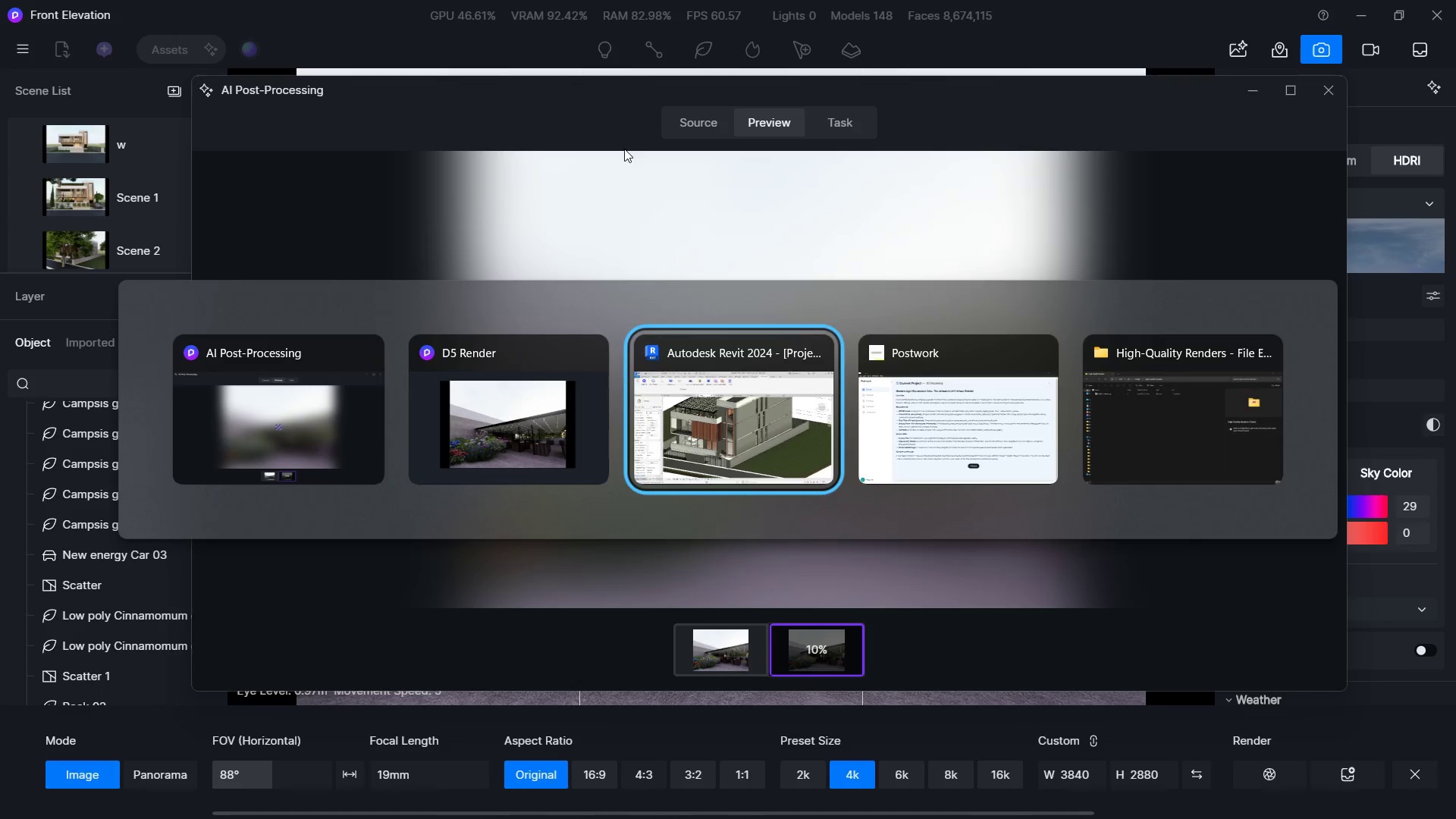 
key(Alt+Tab)